 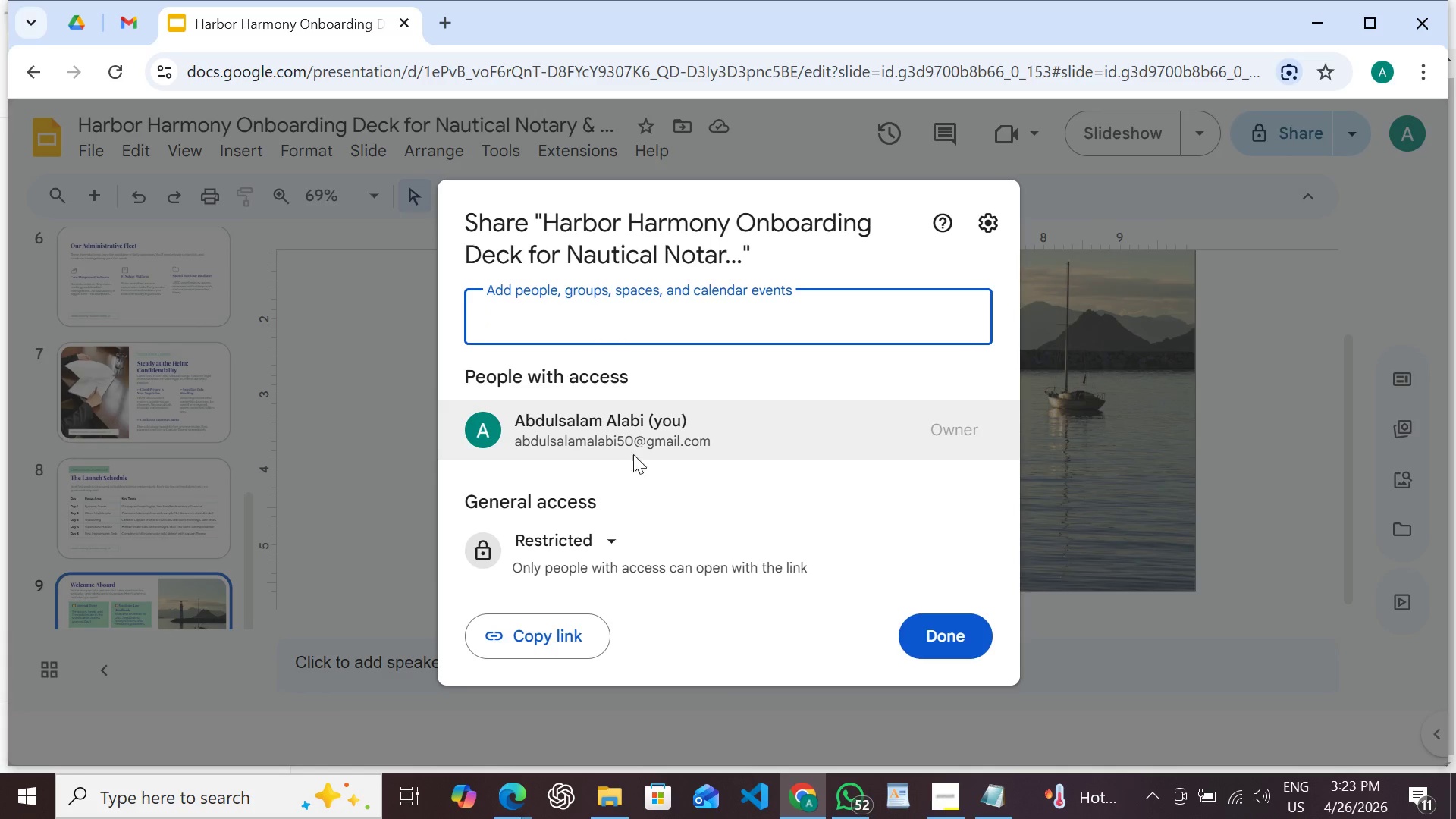 
left_click([937, 552])
 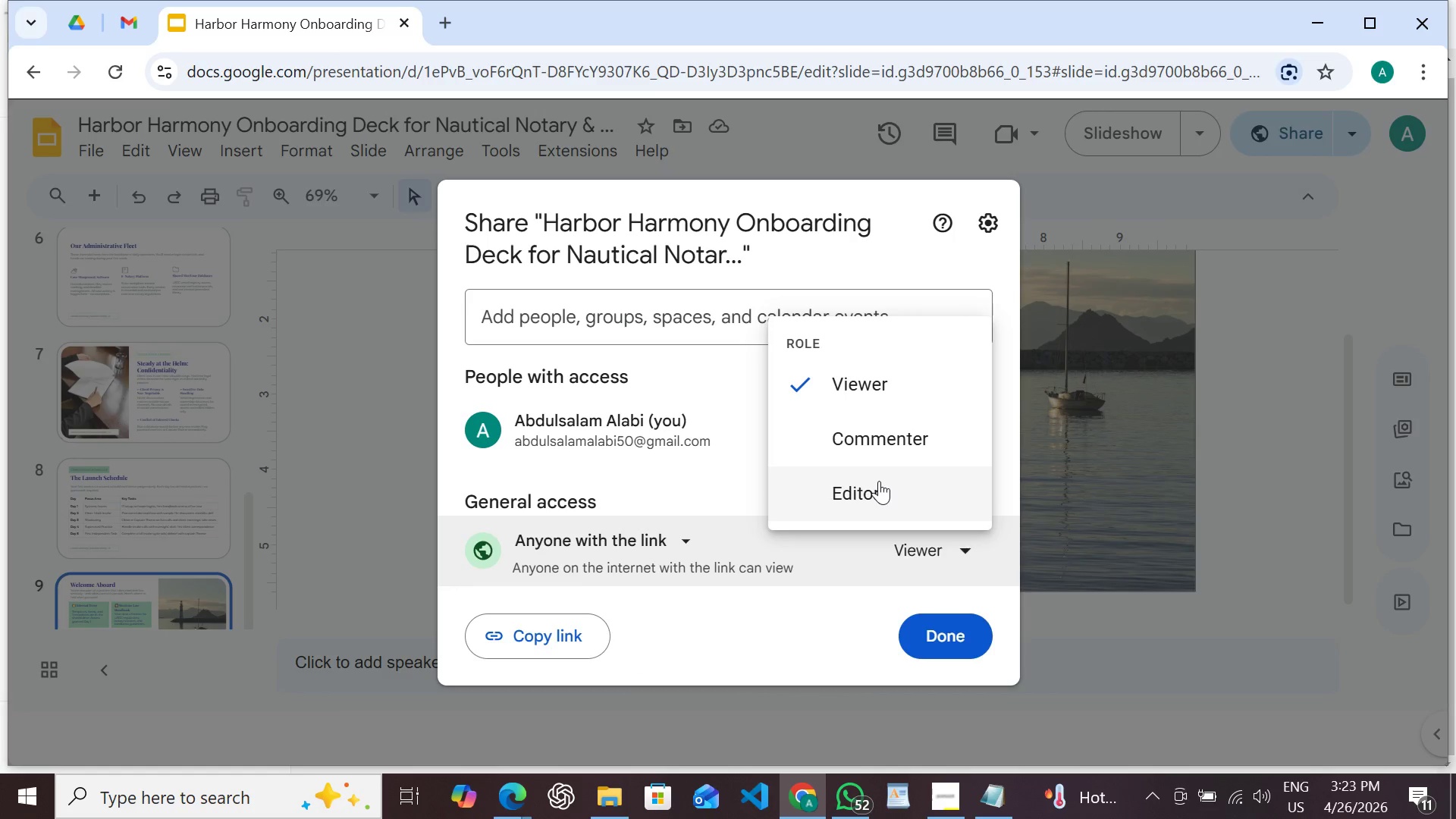 
left_click([879, 481])
 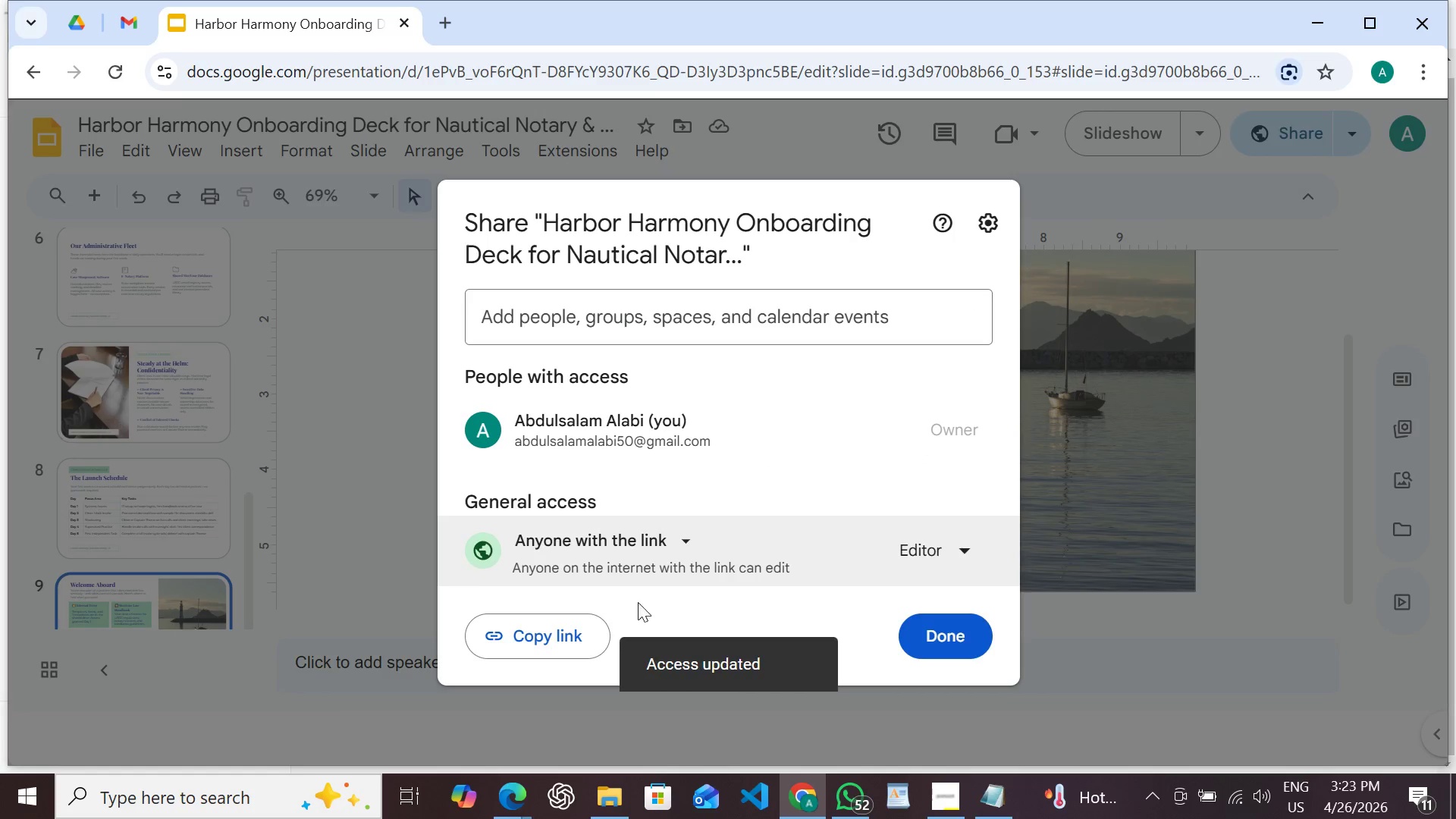 
left_click([518, 642])
 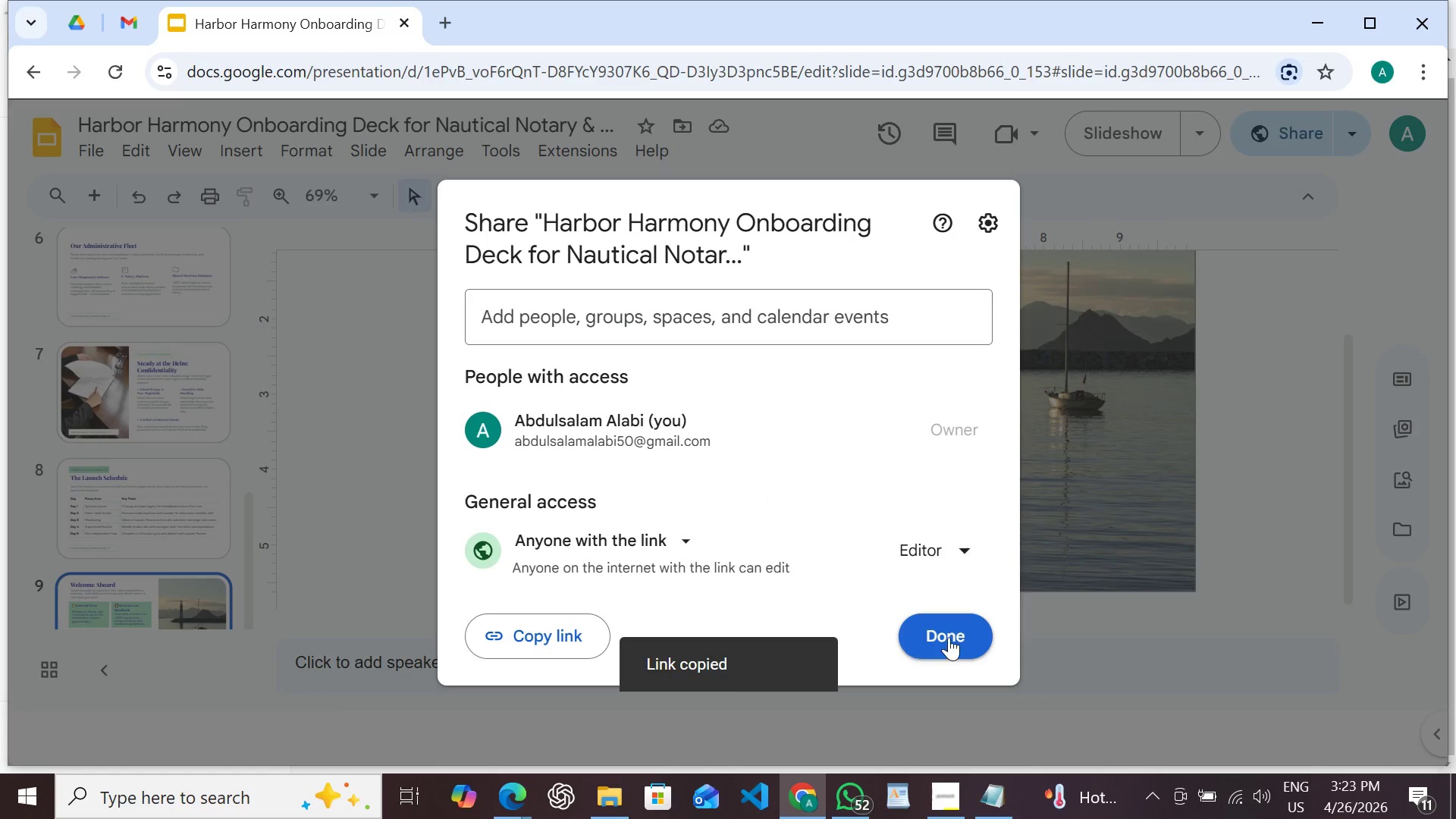 
double_click([949, 637])
 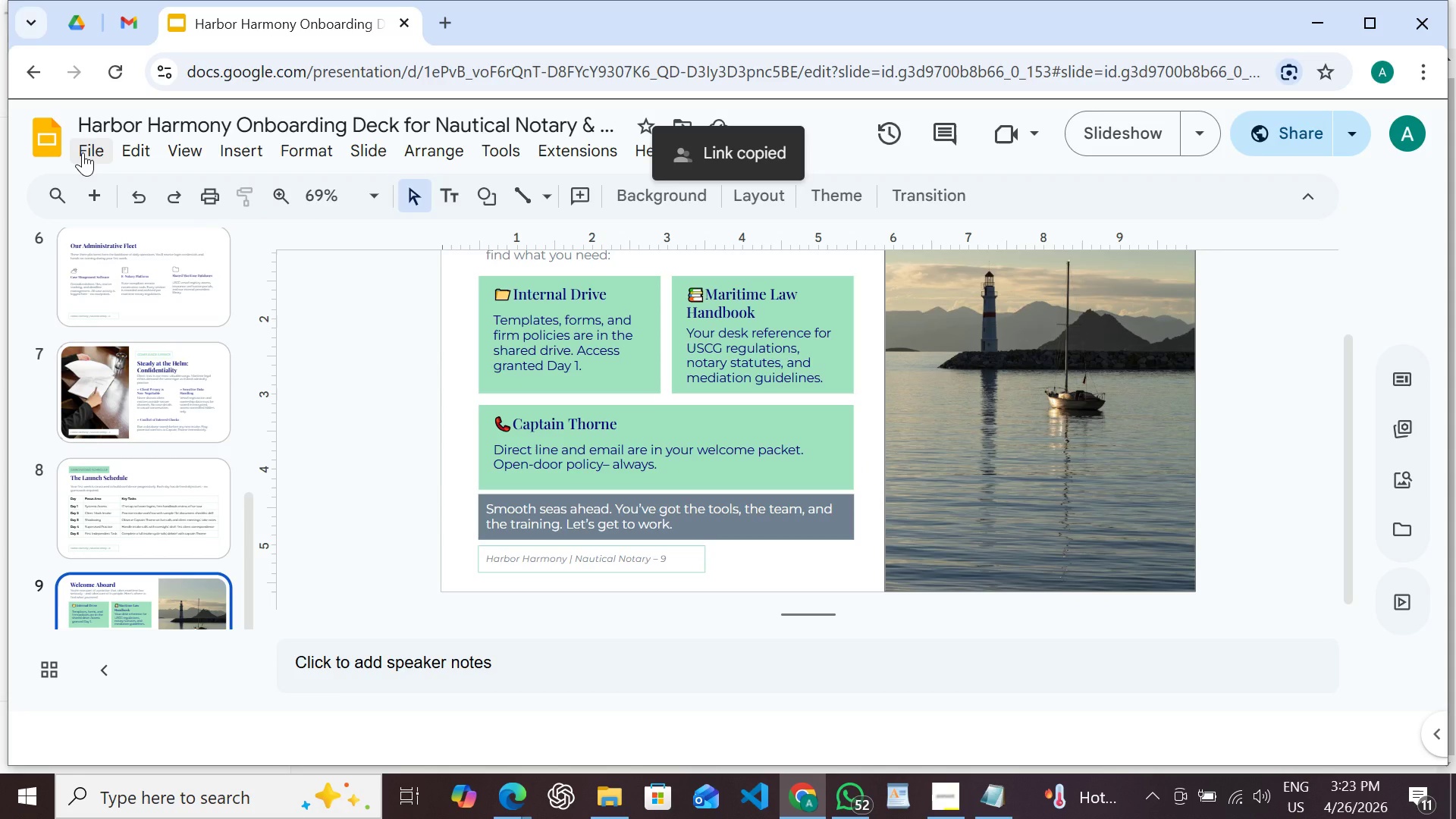 
left_click([83, 152])
 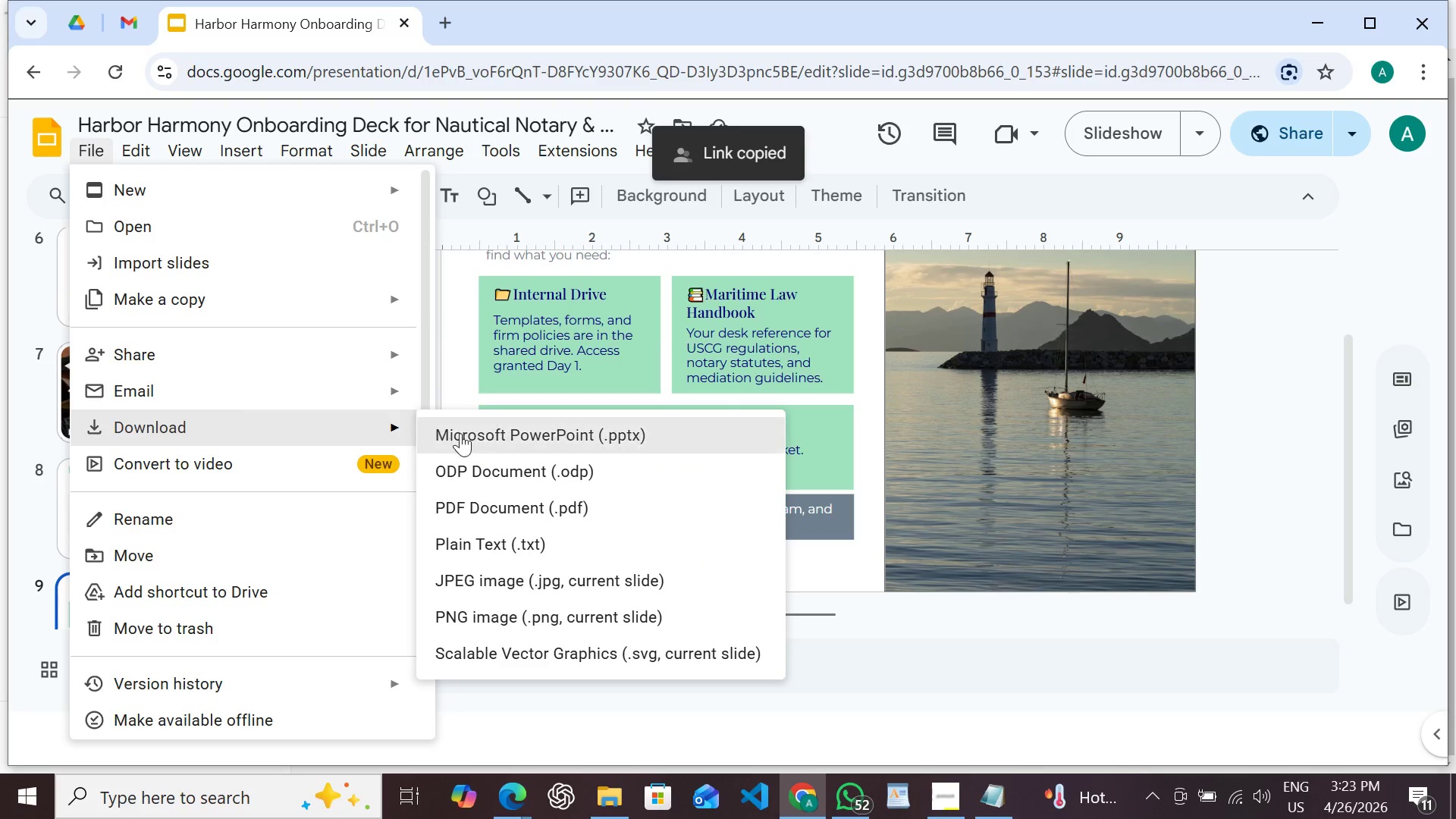 
left_click([501, 511])
 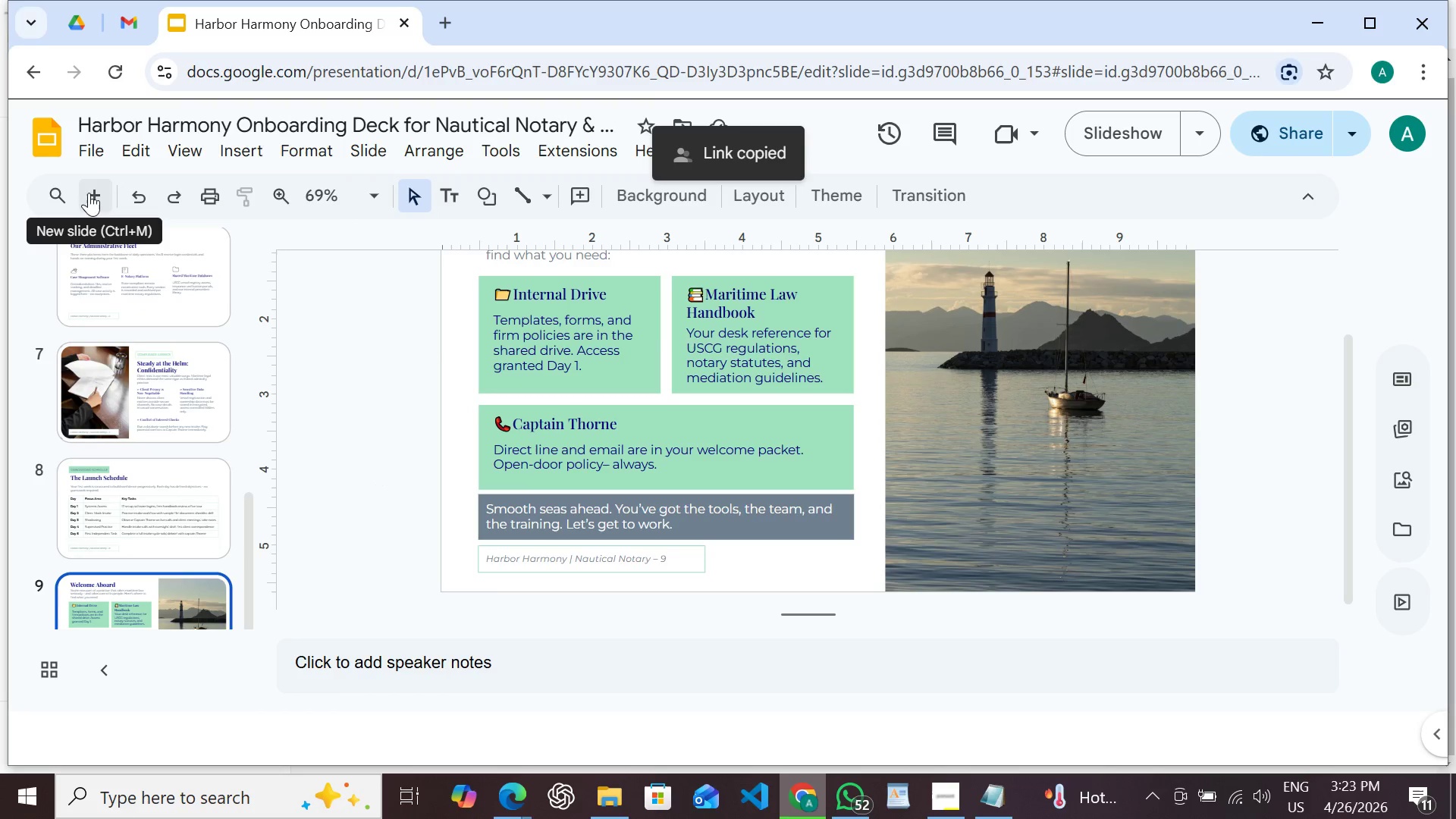 